 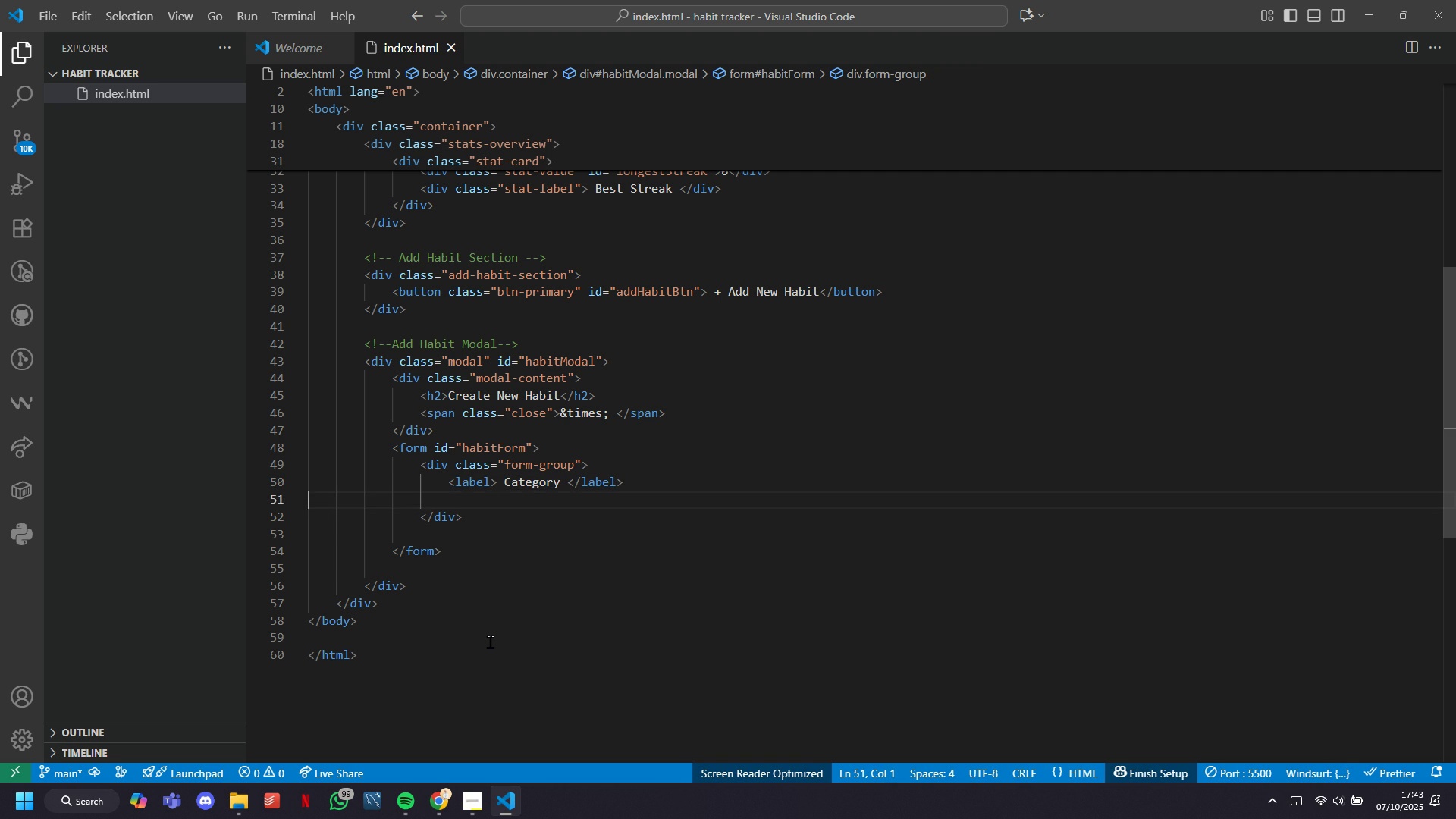 
key(ArrowLeft)
 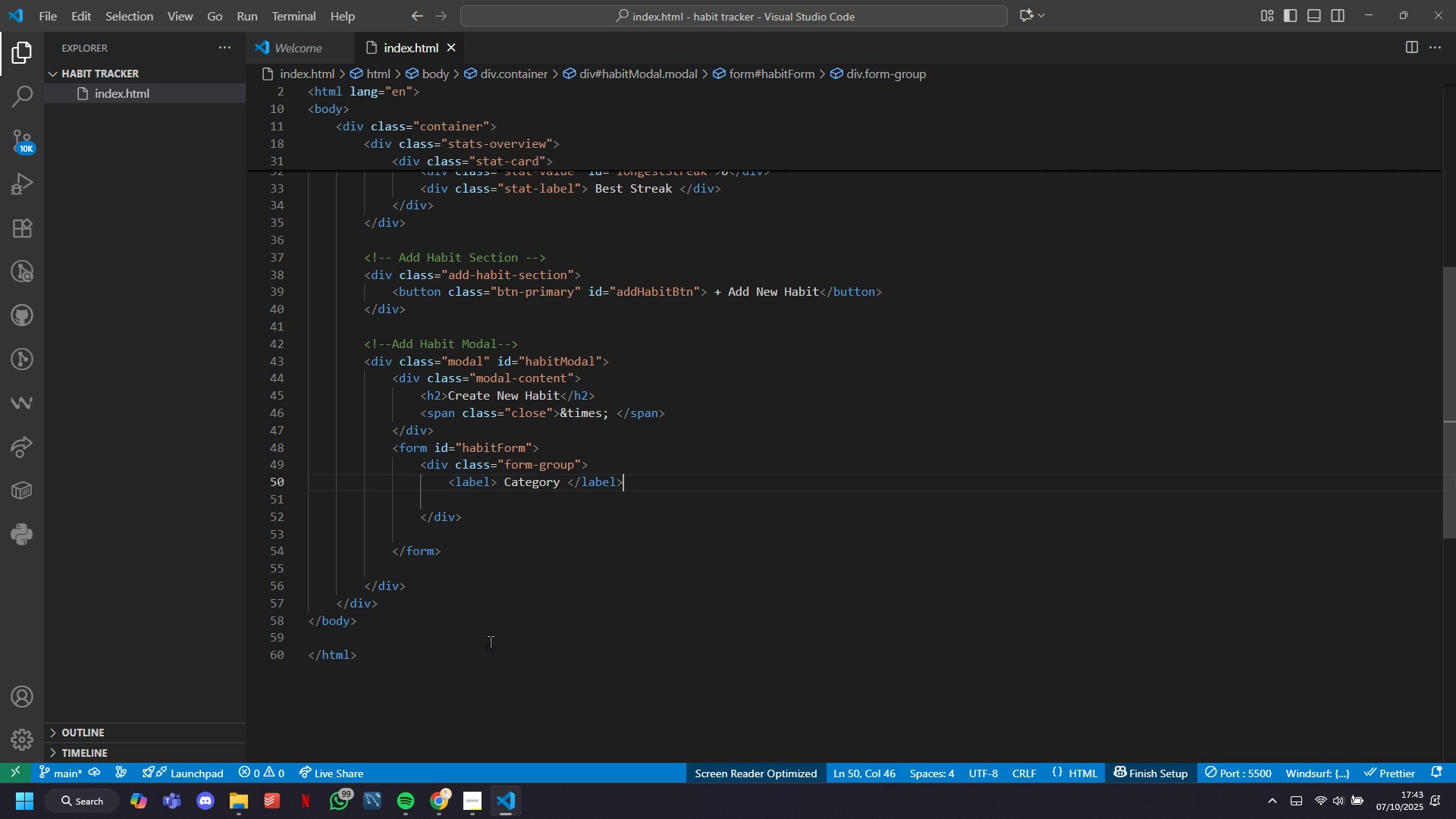 
key(ArrowLeft)
 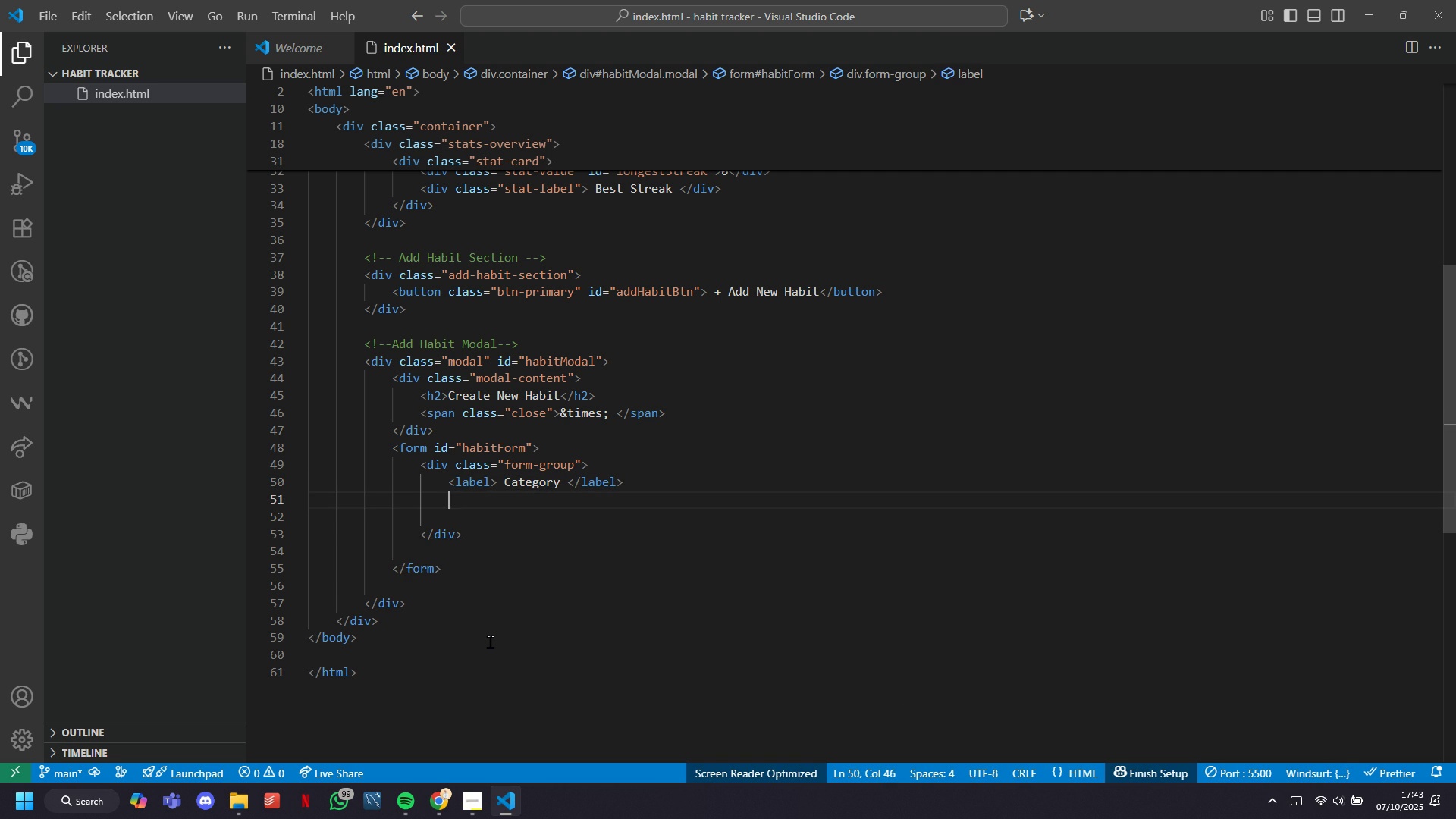 
key(Enter)
 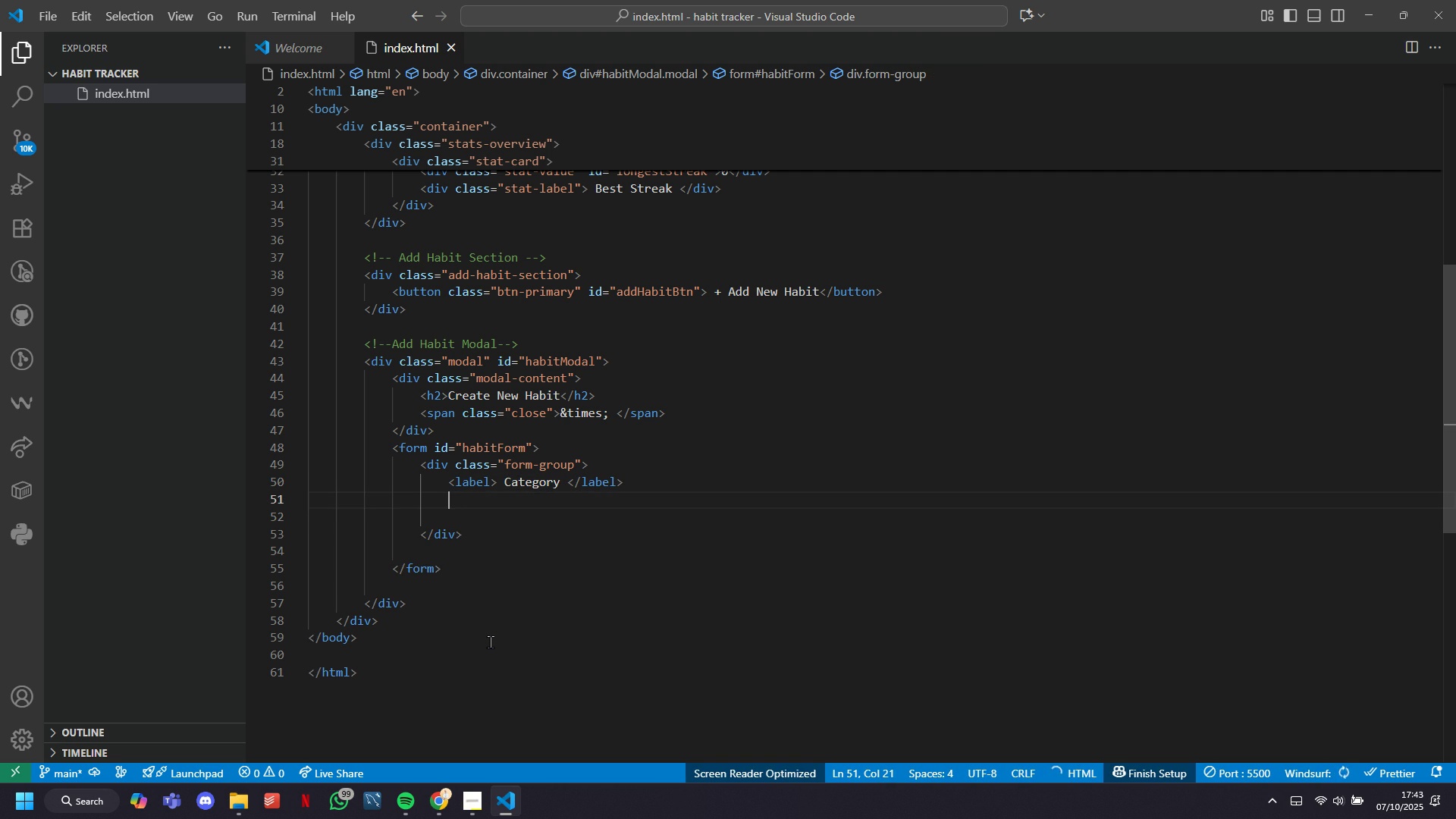 
type(select)
key(Tab)